 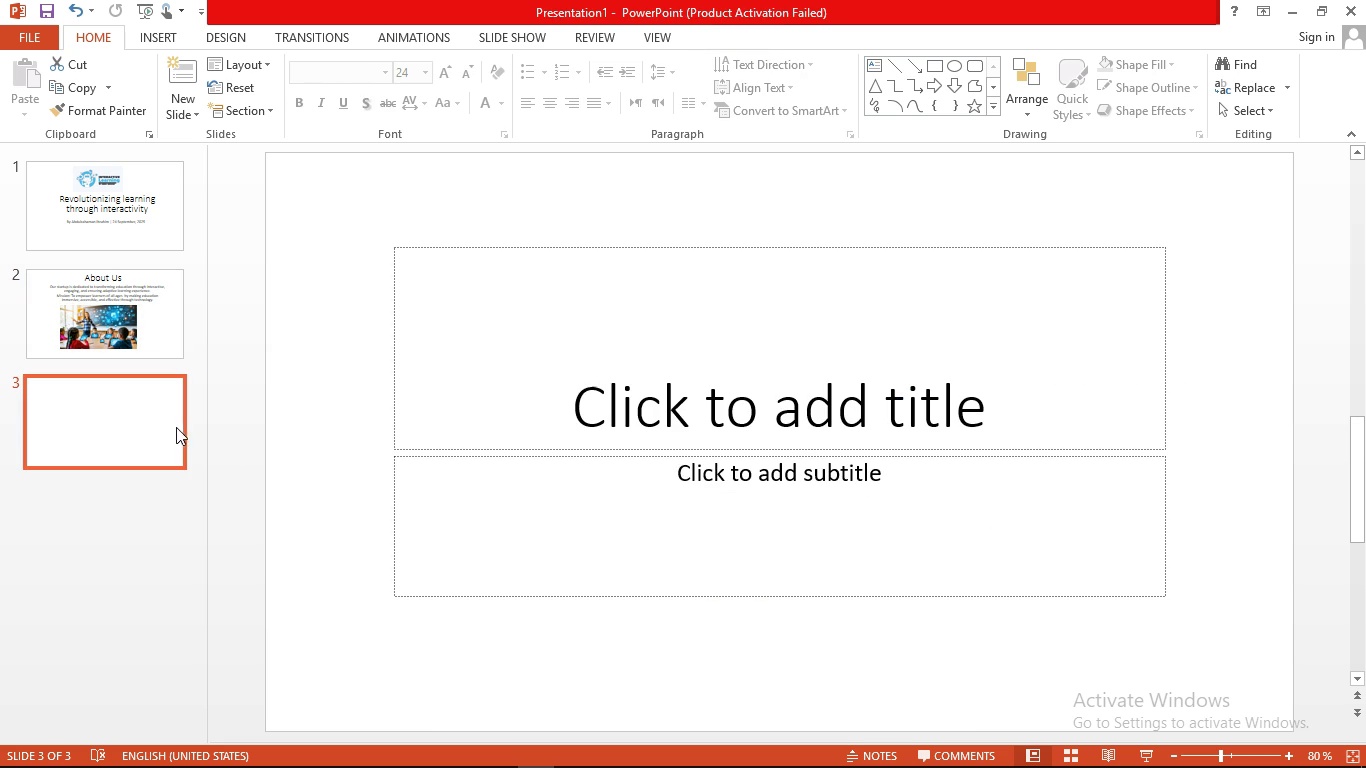 
left_click([631, 385])
 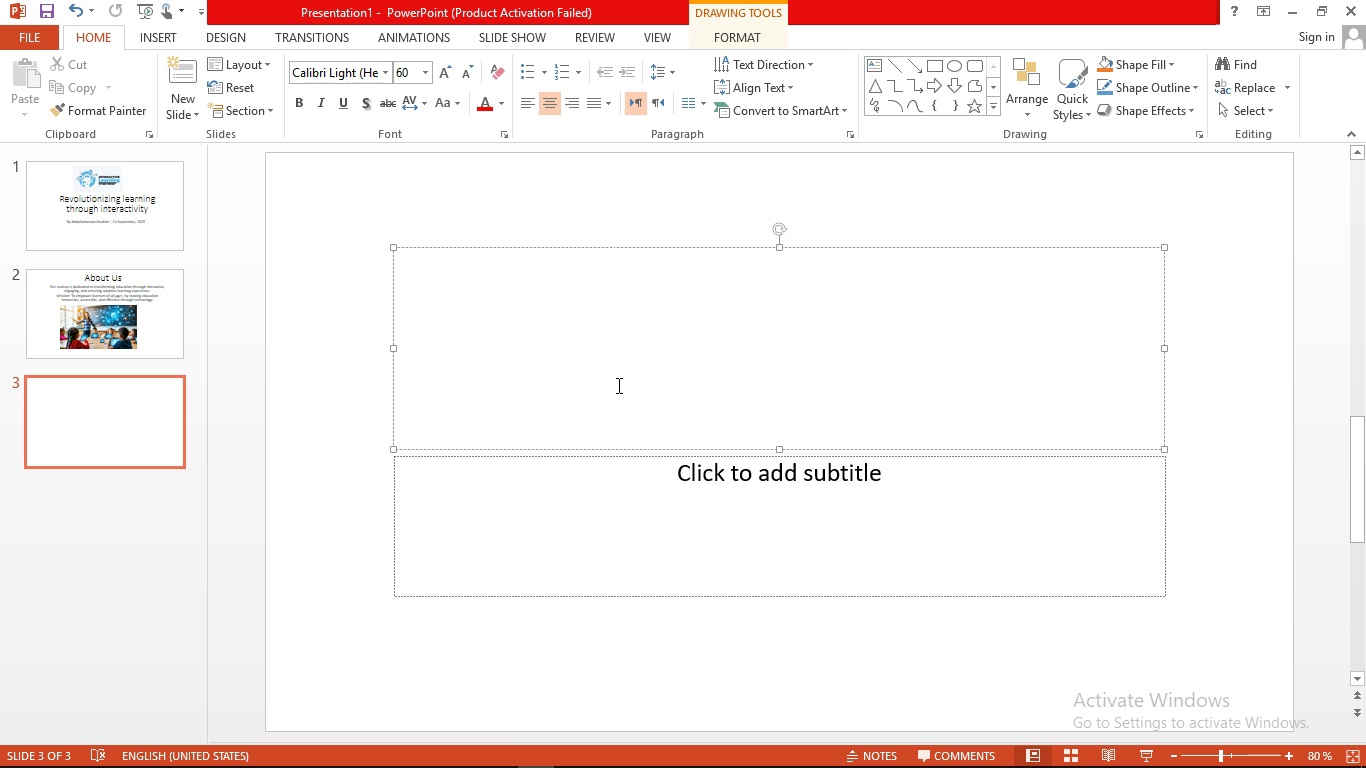 
wait(13.08)
 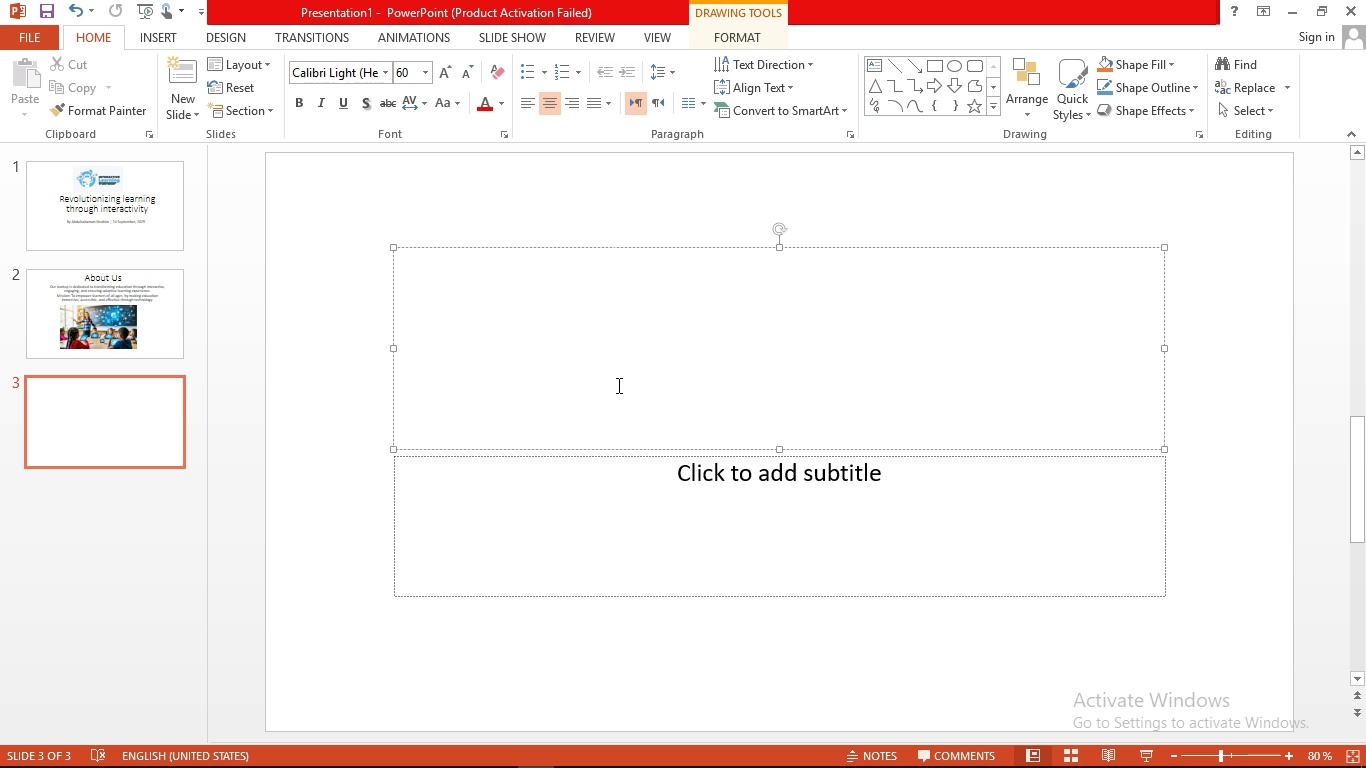 
type(learner)
key(Backspace)
key(Backspace)
type(ing challemges )
 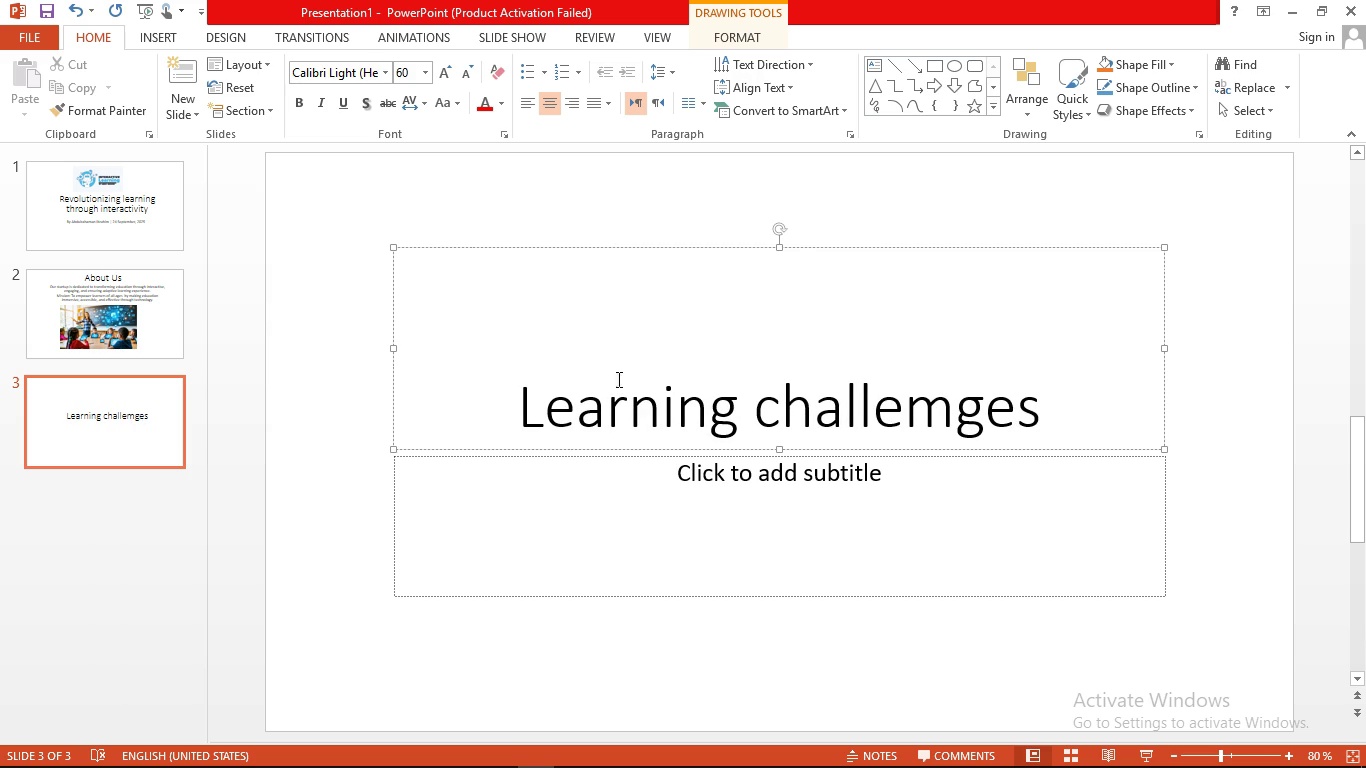 
left_click([636, 517])
 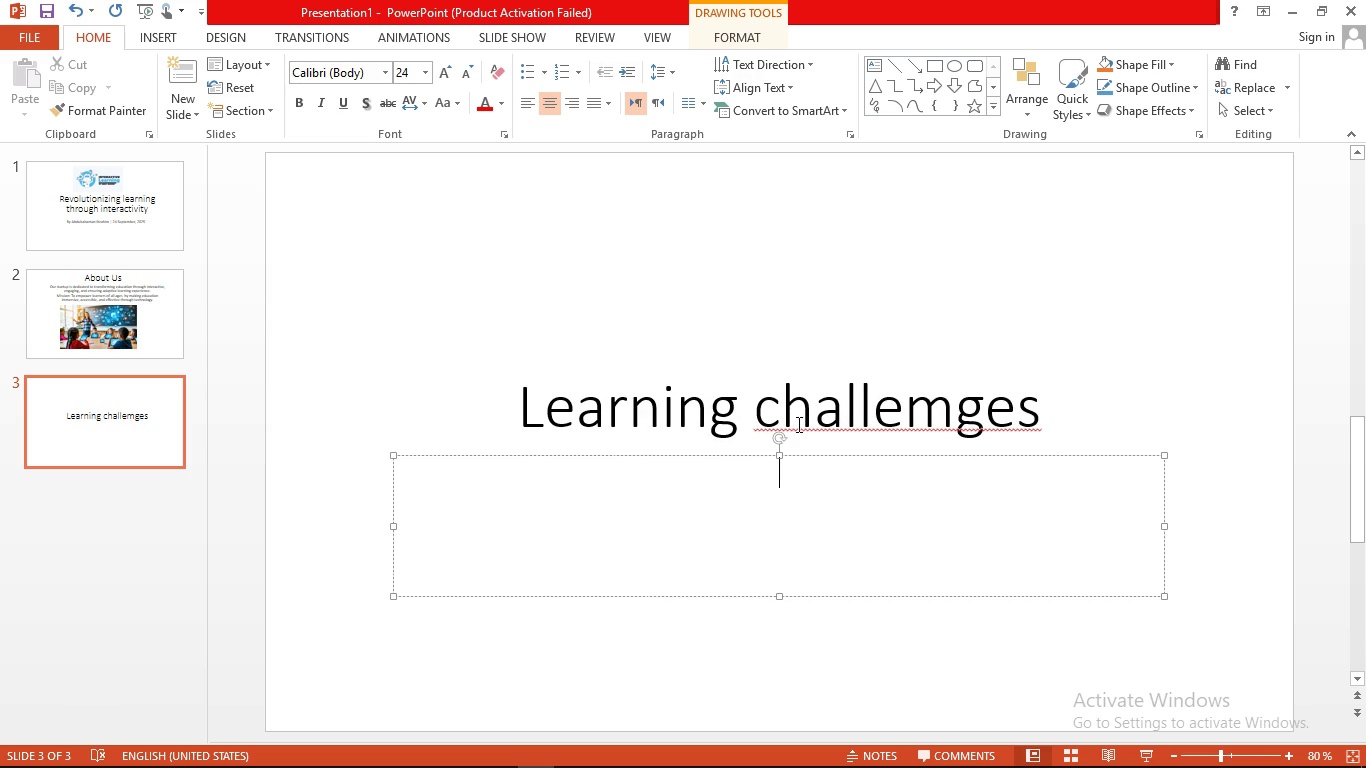 
right_click([798, 424])
 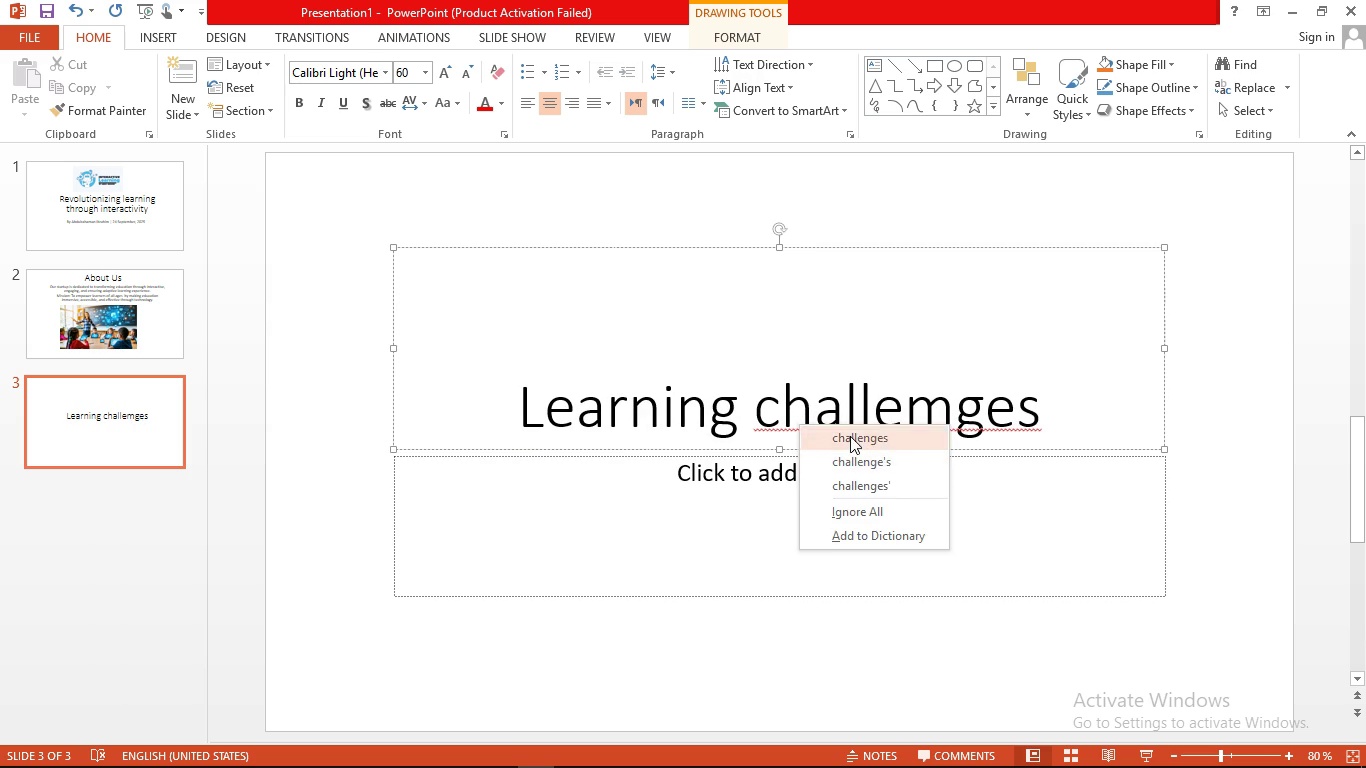 
left_click([850, 436])
 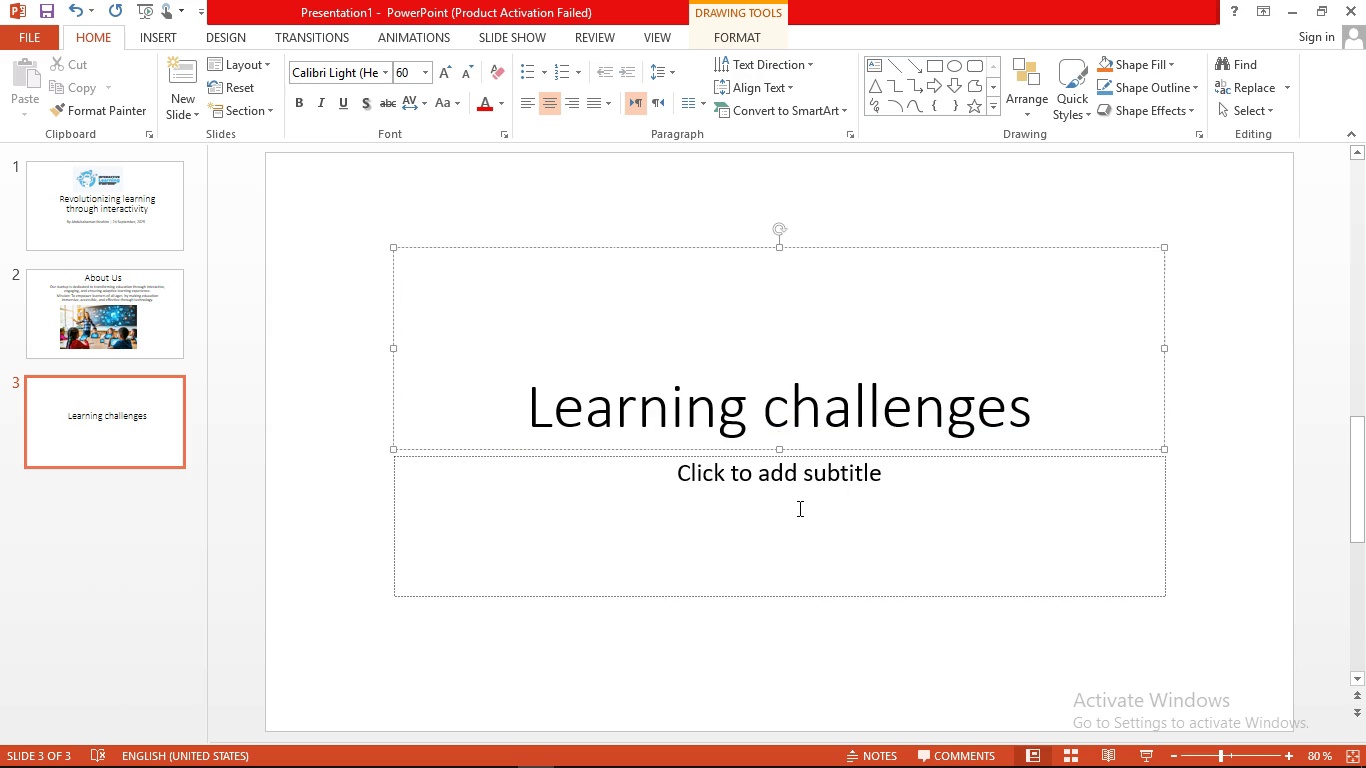 
left_click([798, 508])
 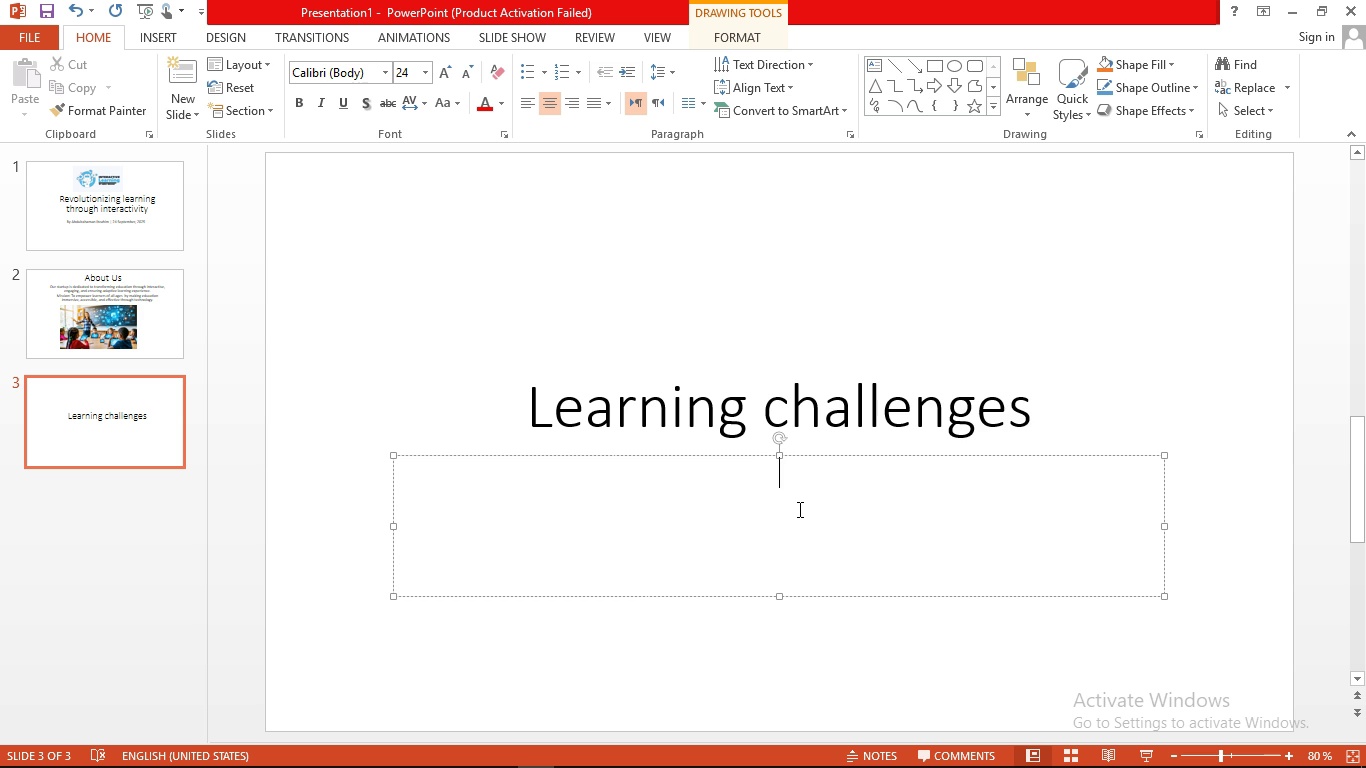 
wait(7.44)
 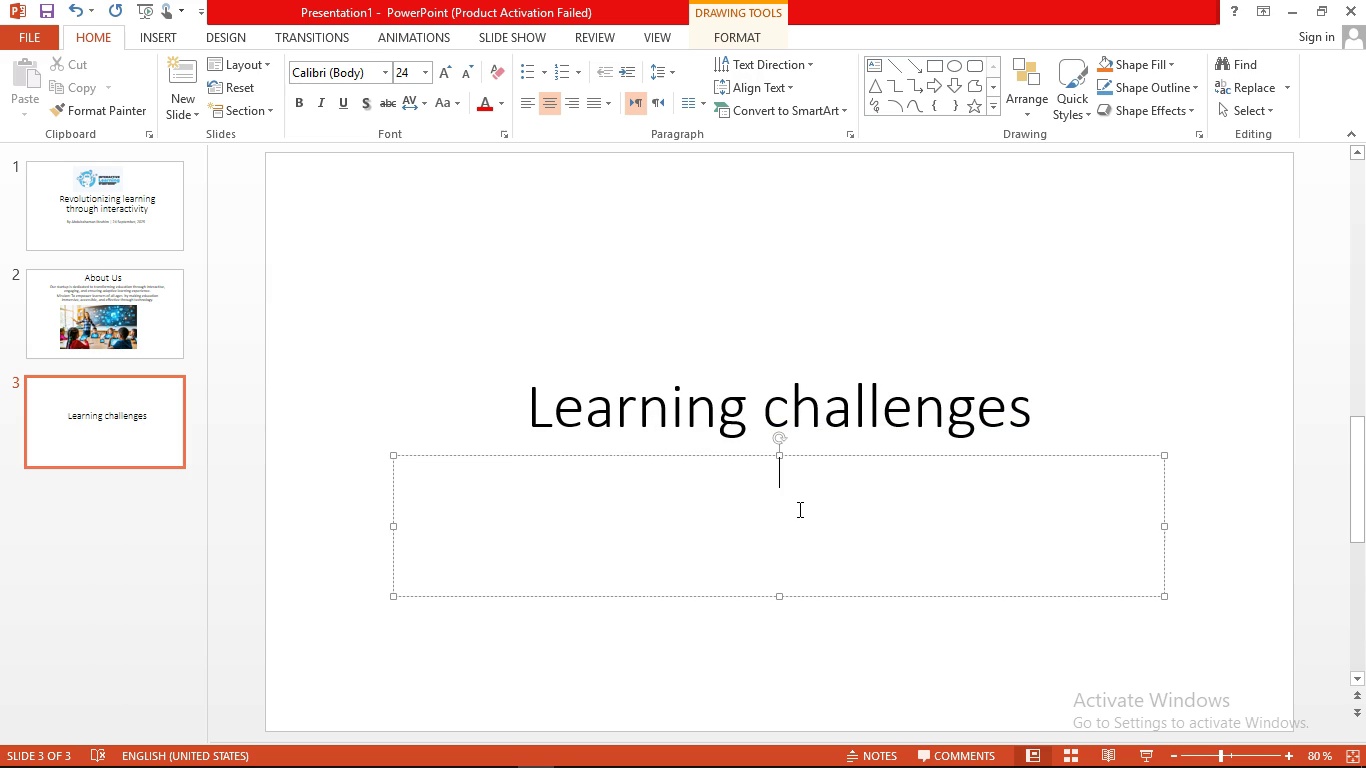 
type(education today faces many challeges )
key(Backspace)
key(Backspace)
key(Backspace)
type(nges which include the following )